 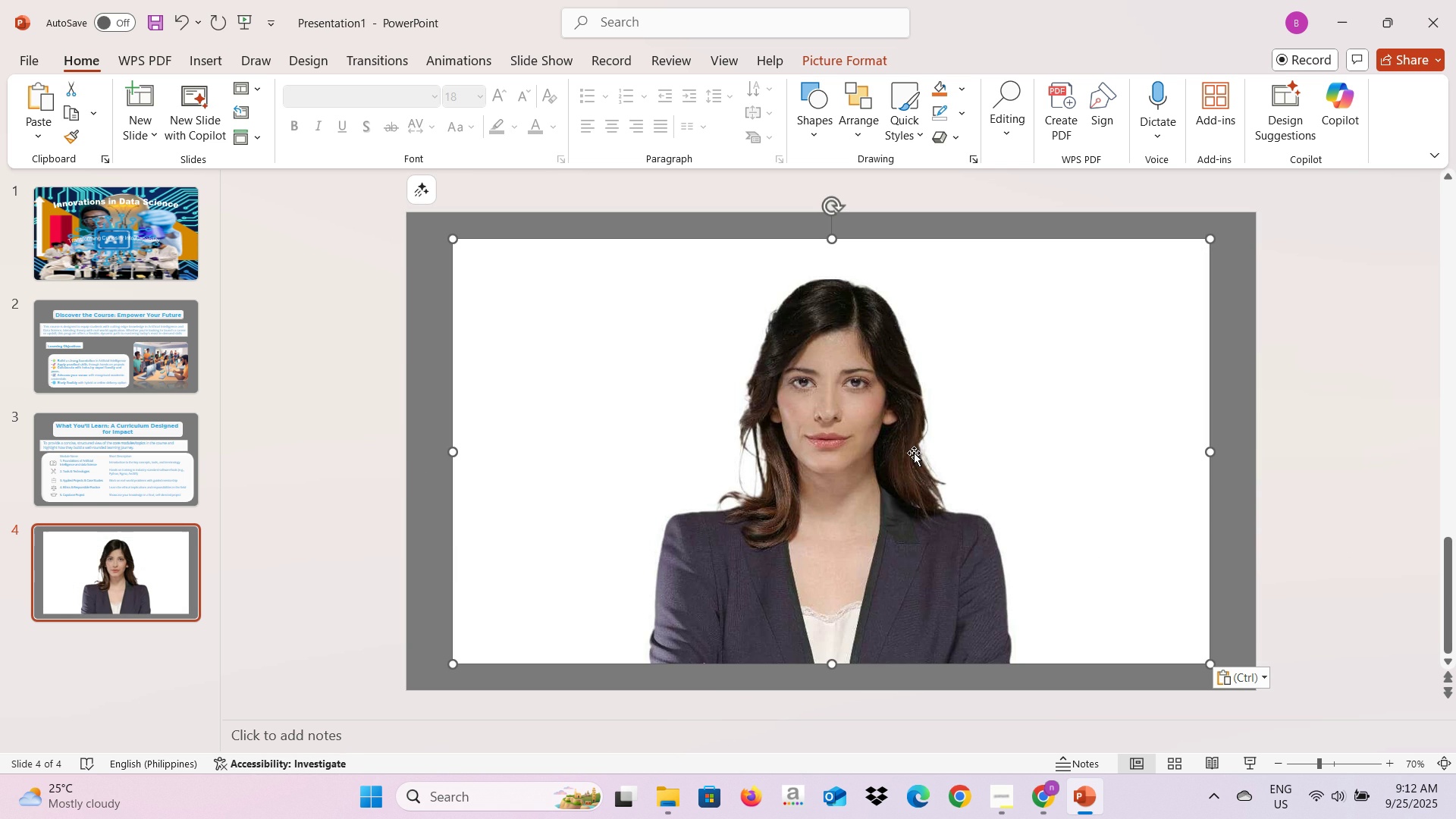 
left_click([774, 386])
 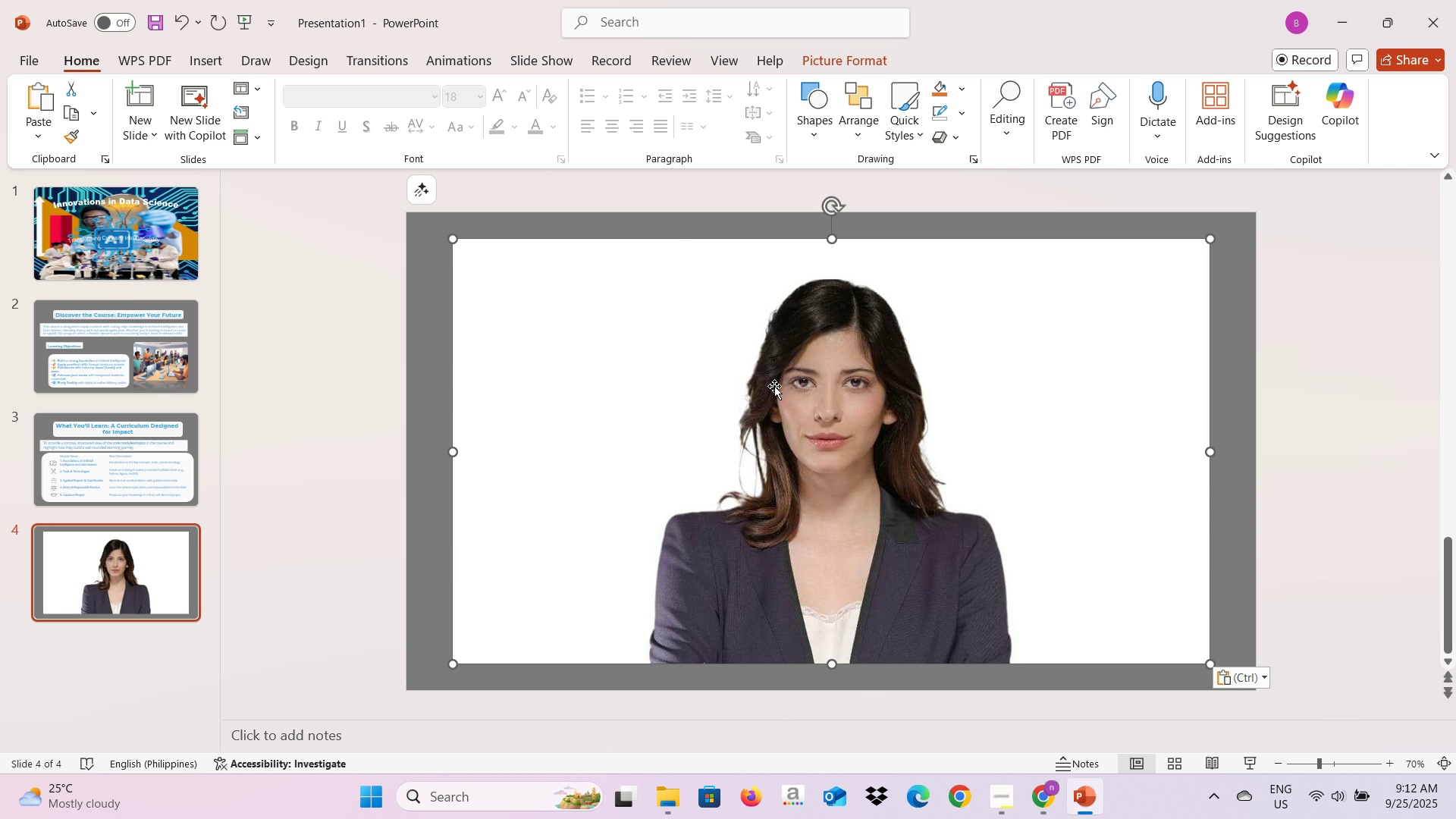 
left_click([774, 386])
 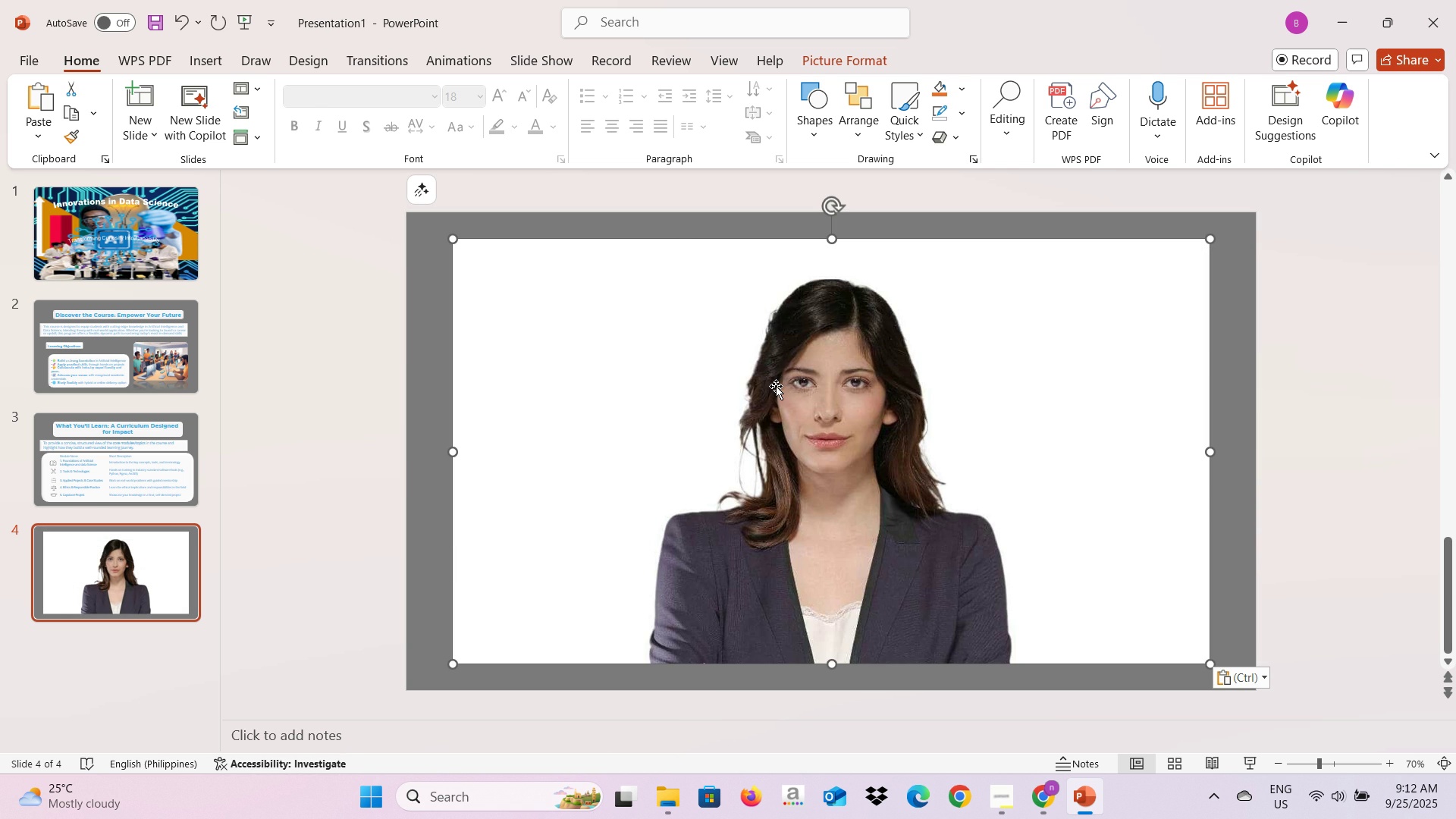 
double_click([776, 386])
 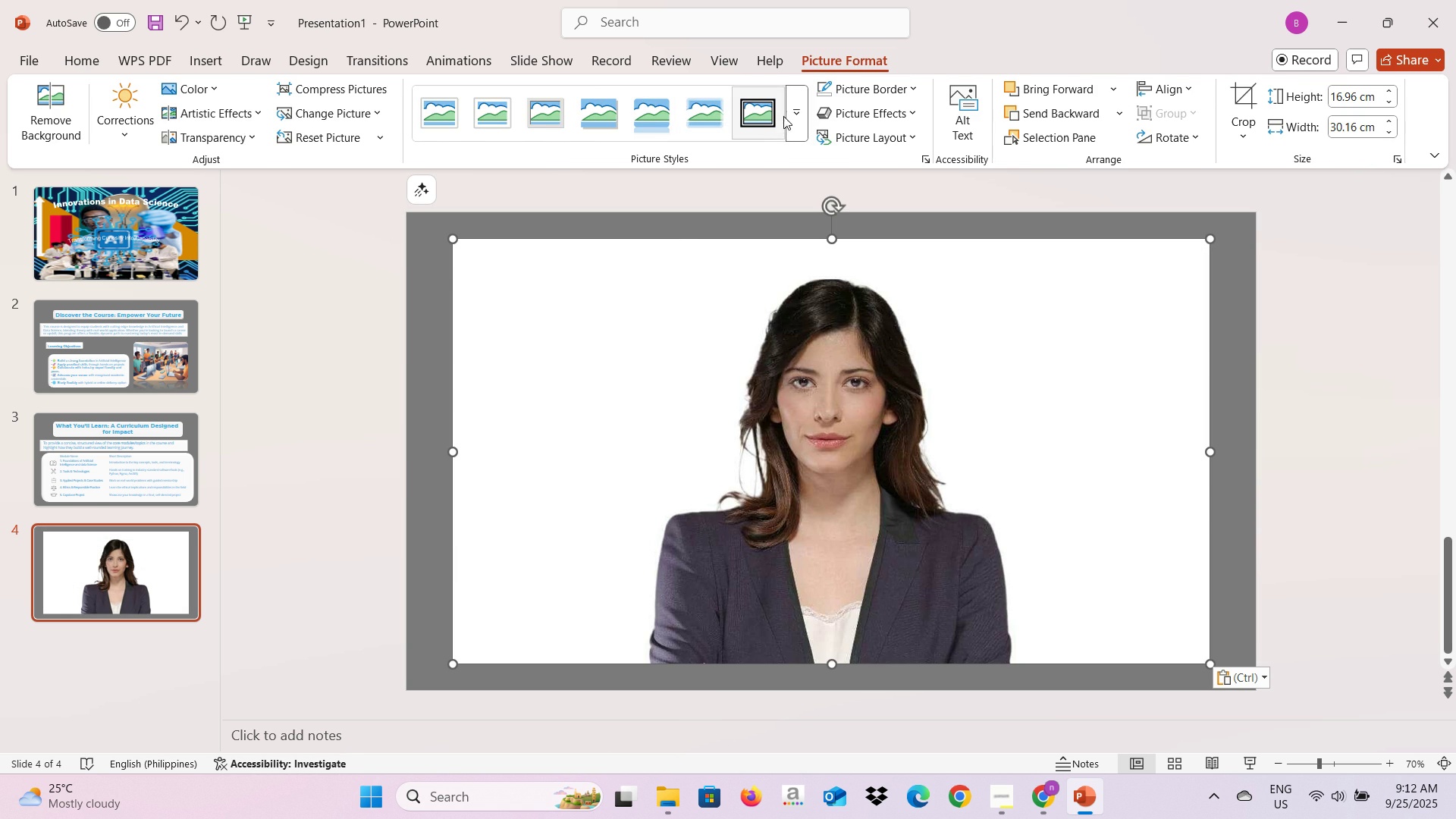 
left_click([786, 115])
 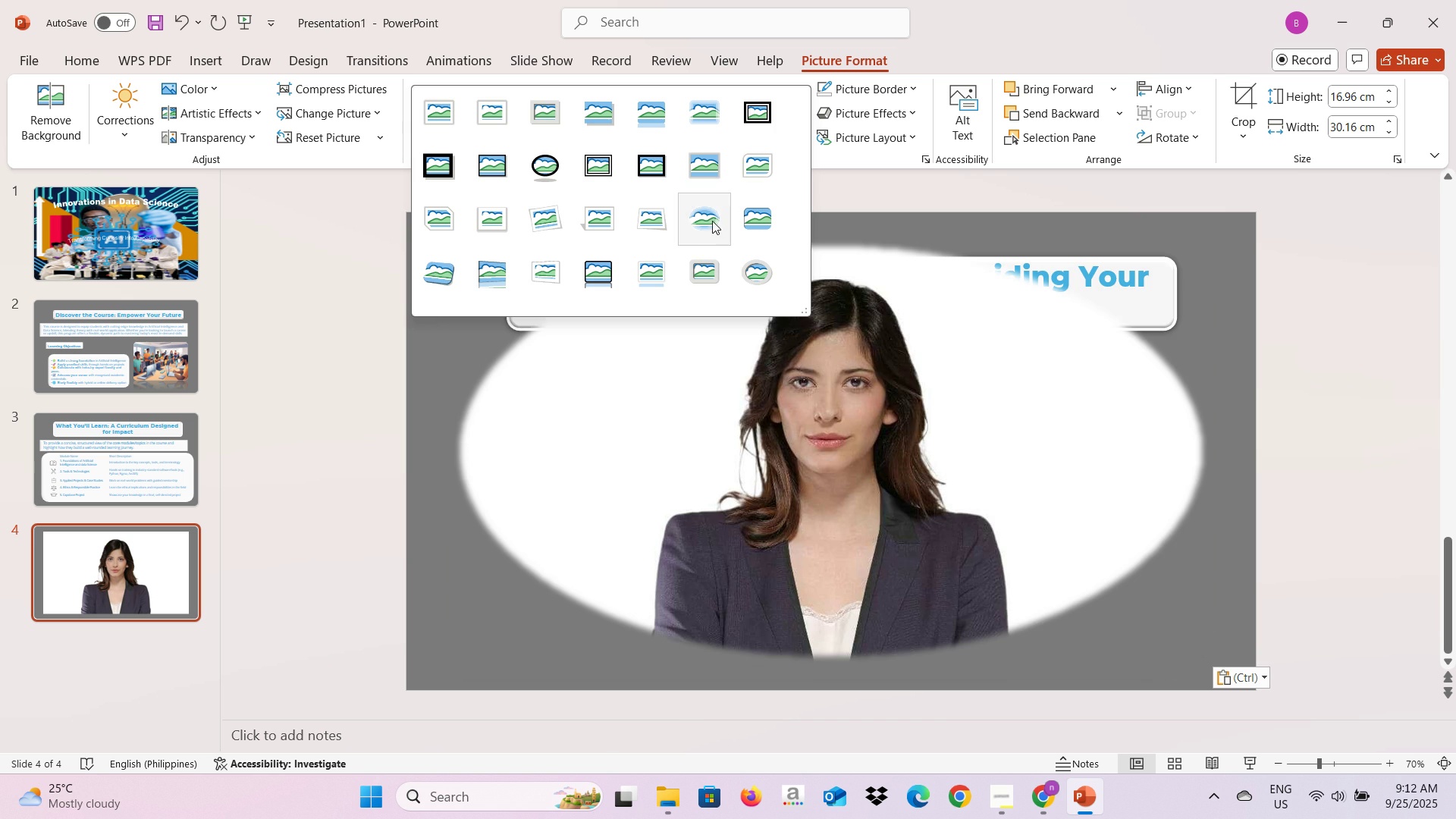 
left_click([712, 221])
 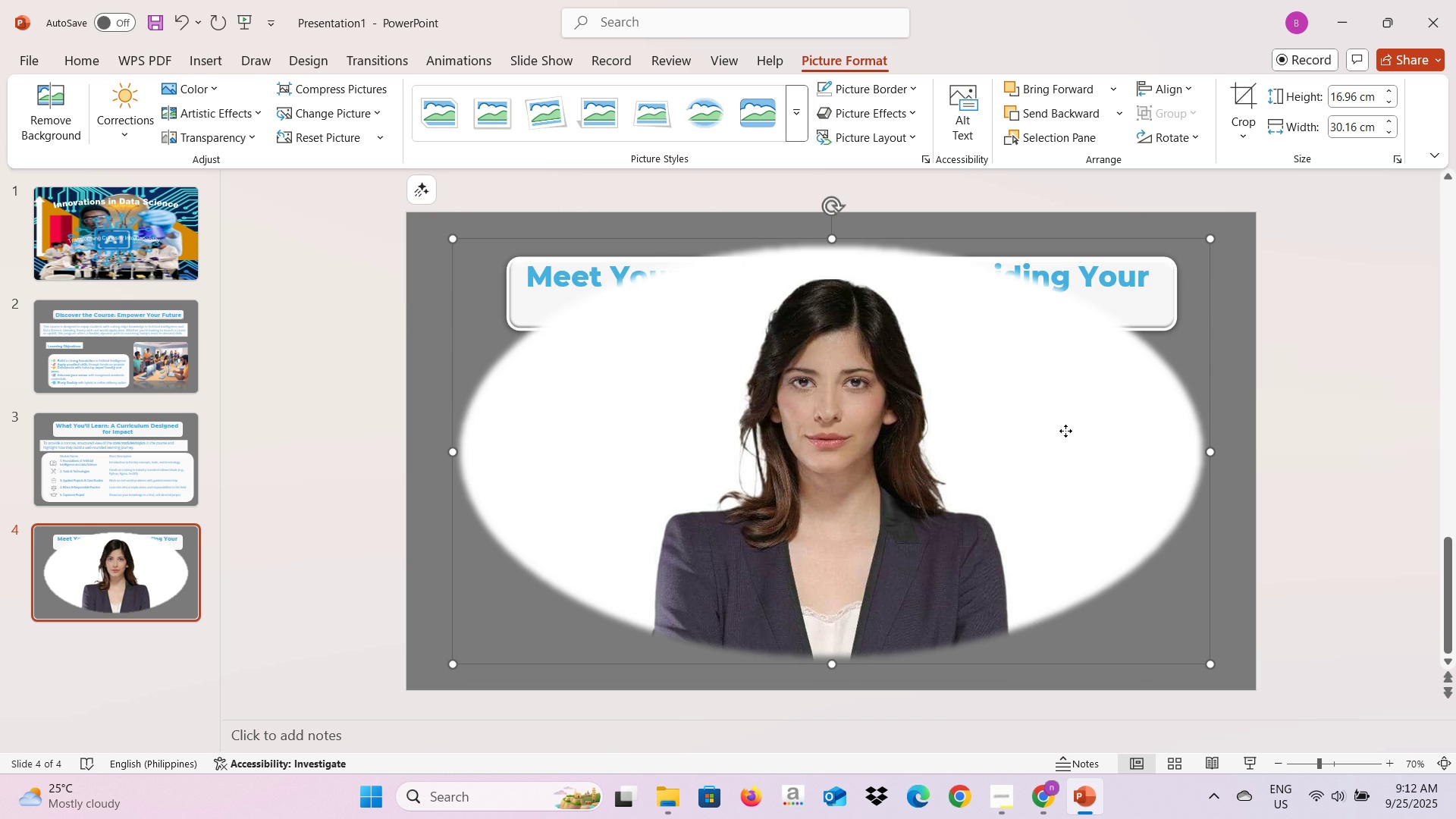 
left_click([1065, 431])